 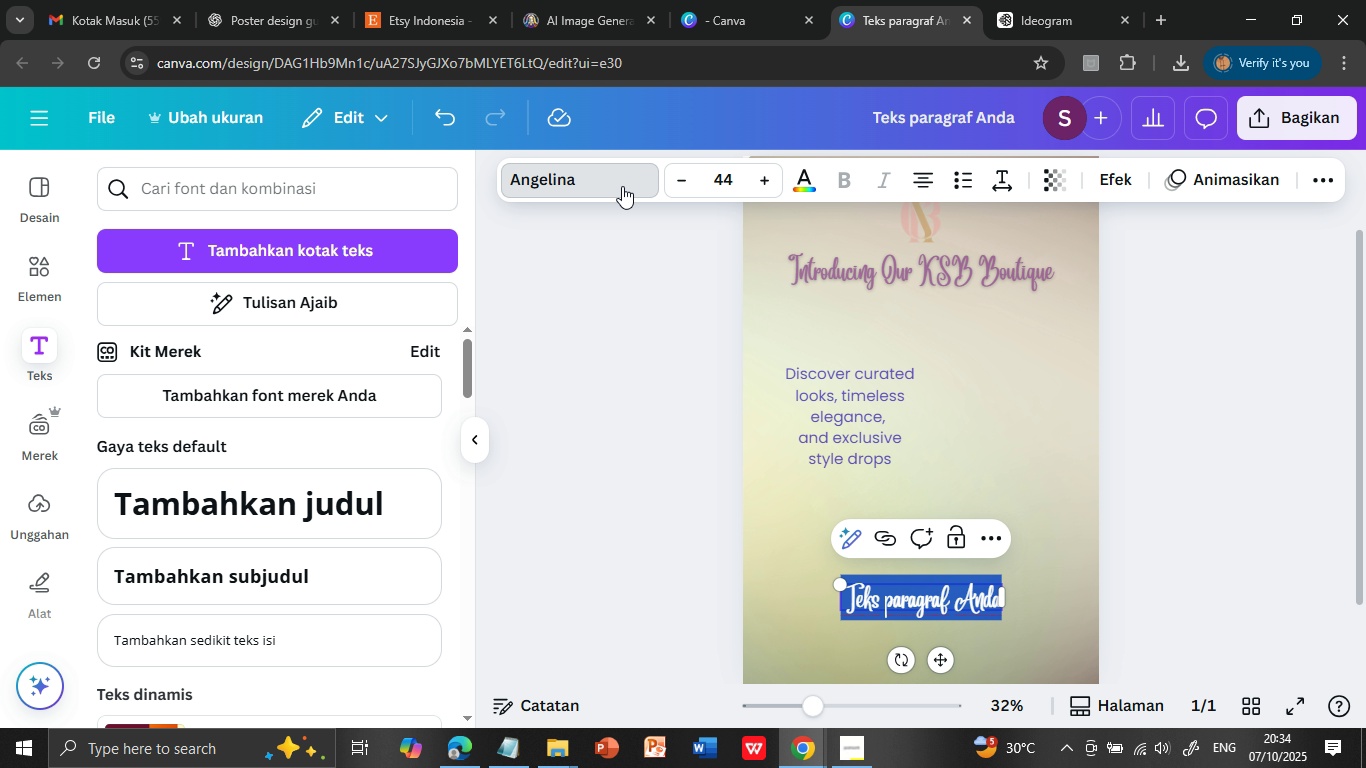 
mouse_move([370, 333])
 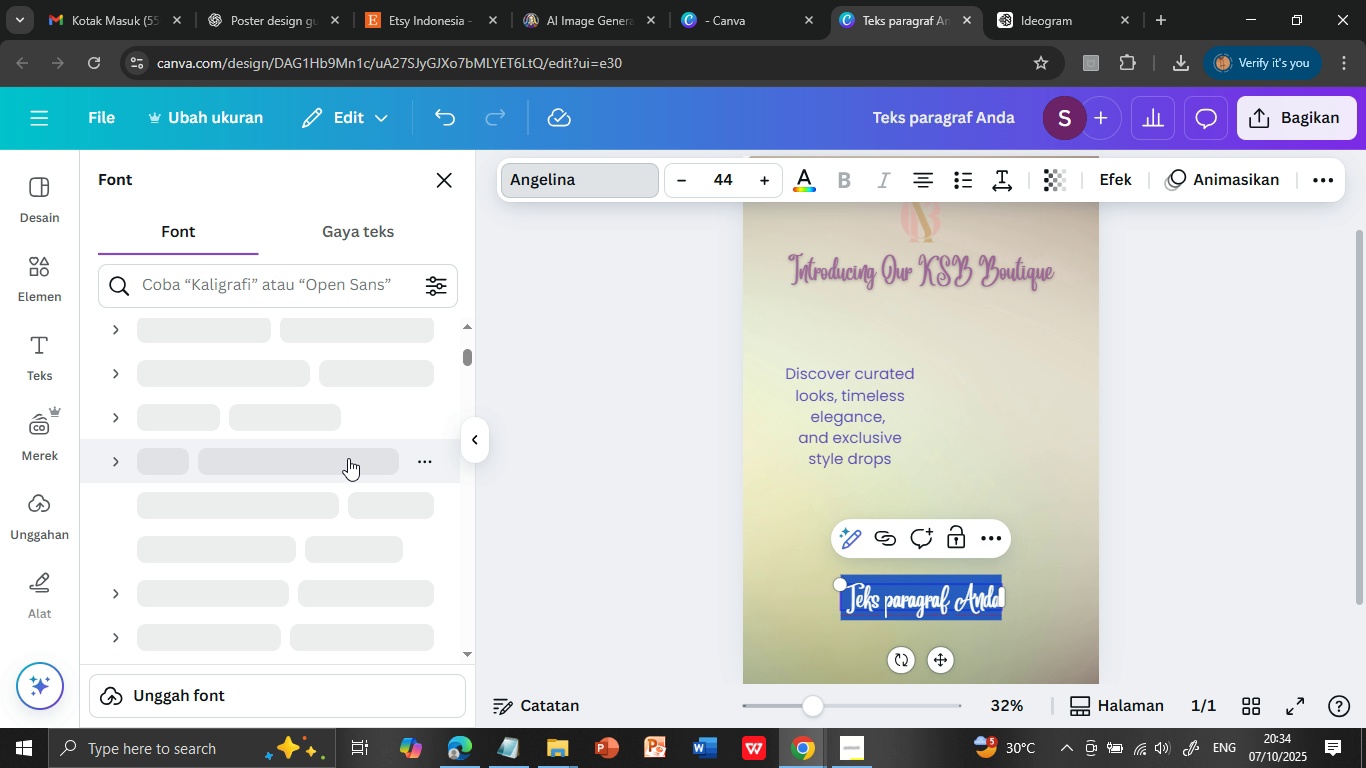 
mouse_move([331, 454])
 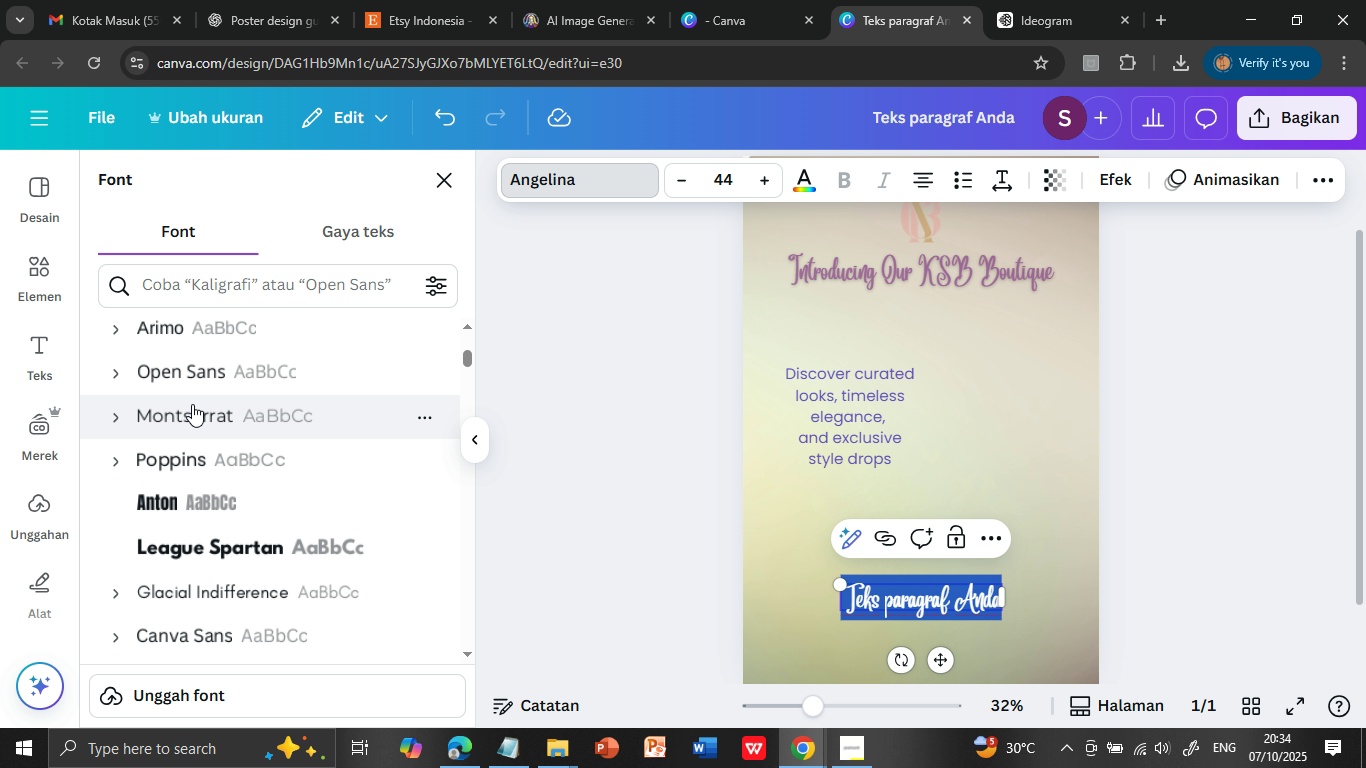 
left_click([192, 459])
 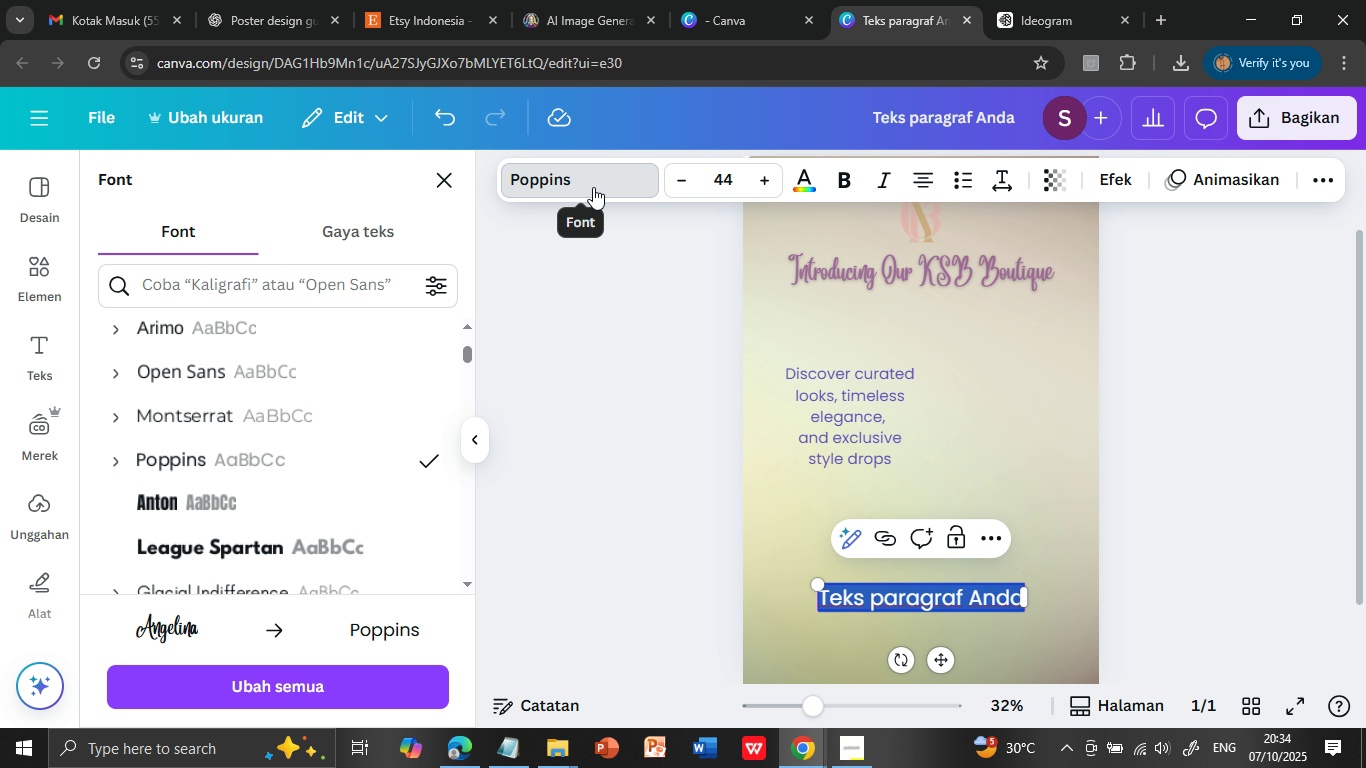 
left_click([218, 370])
 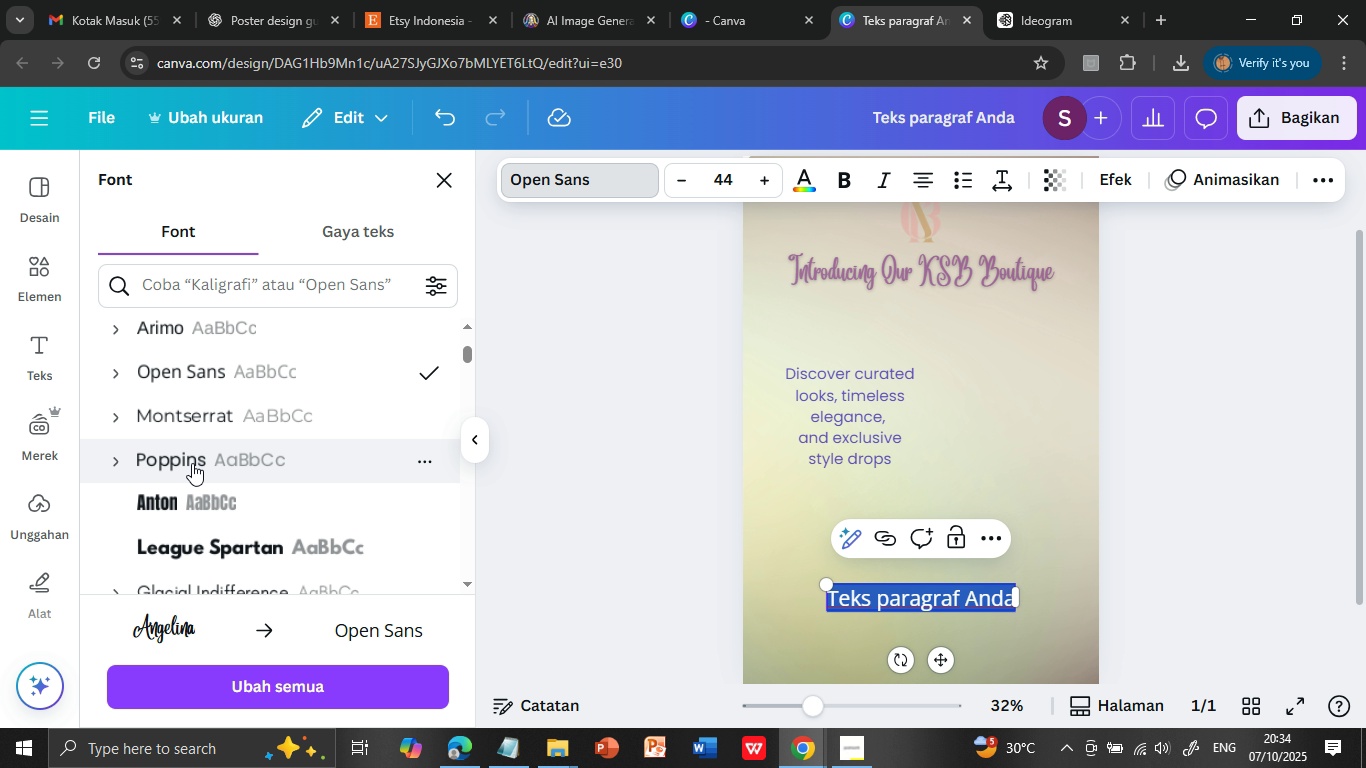 
left_click([193, 455])
 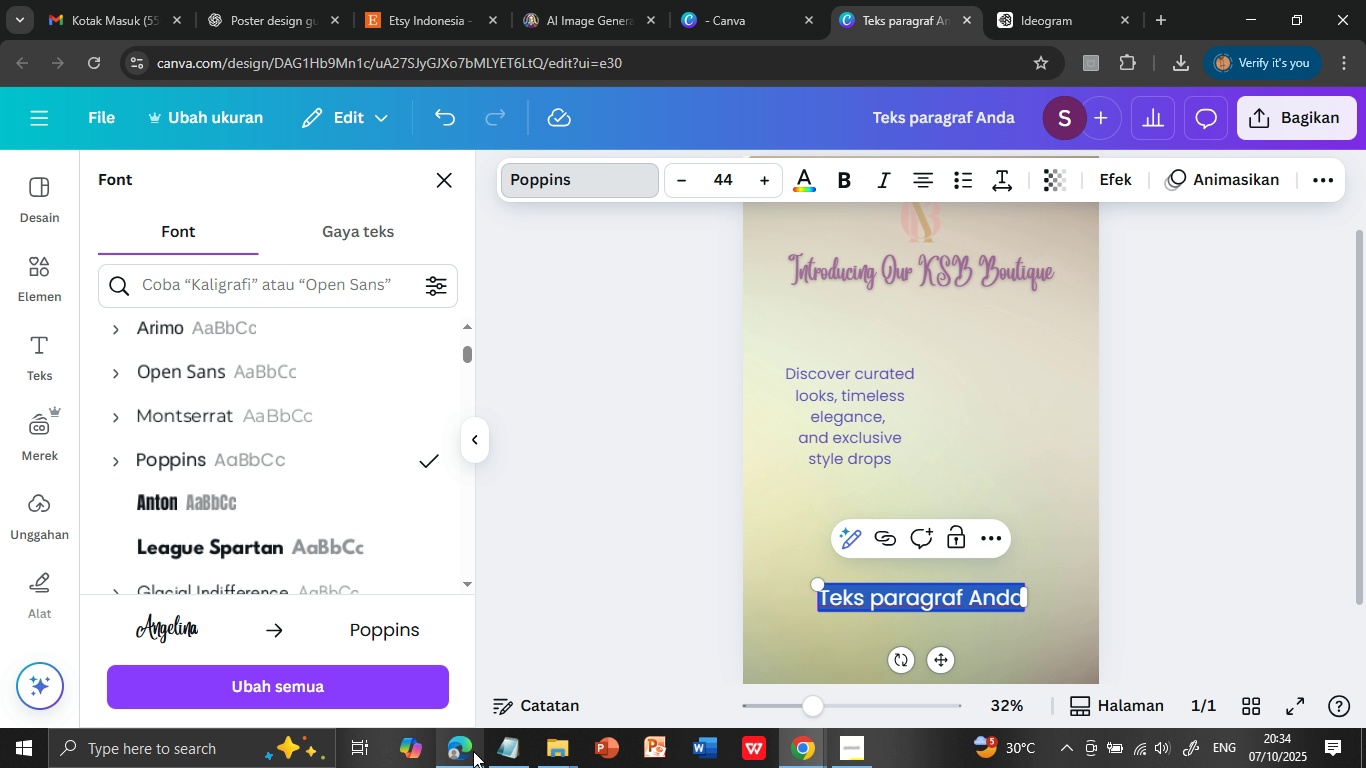 
left_click([499, 747])